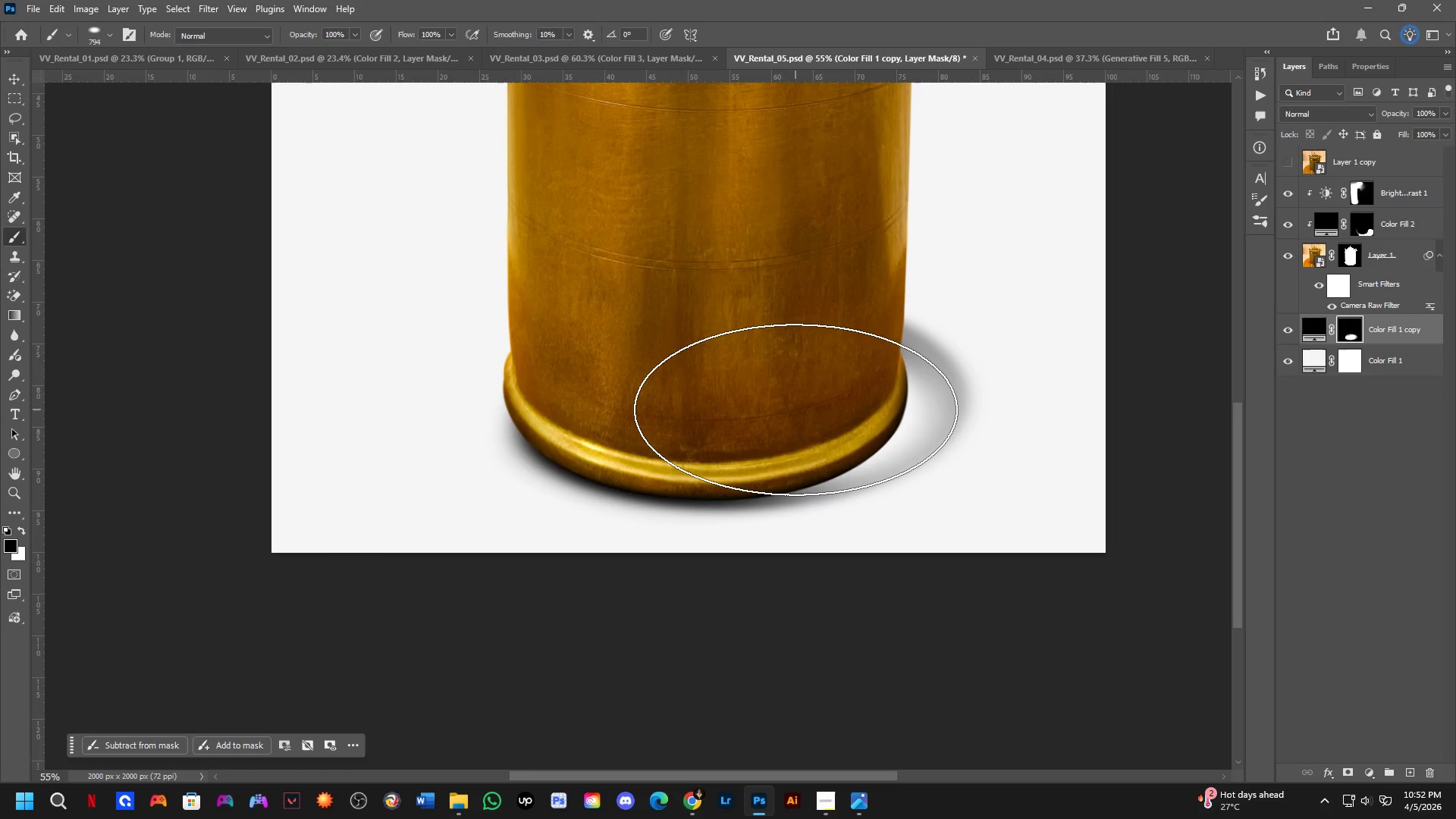 
scroll: coordinate [611, 430], scroll_direction: up, amount: 8.0
 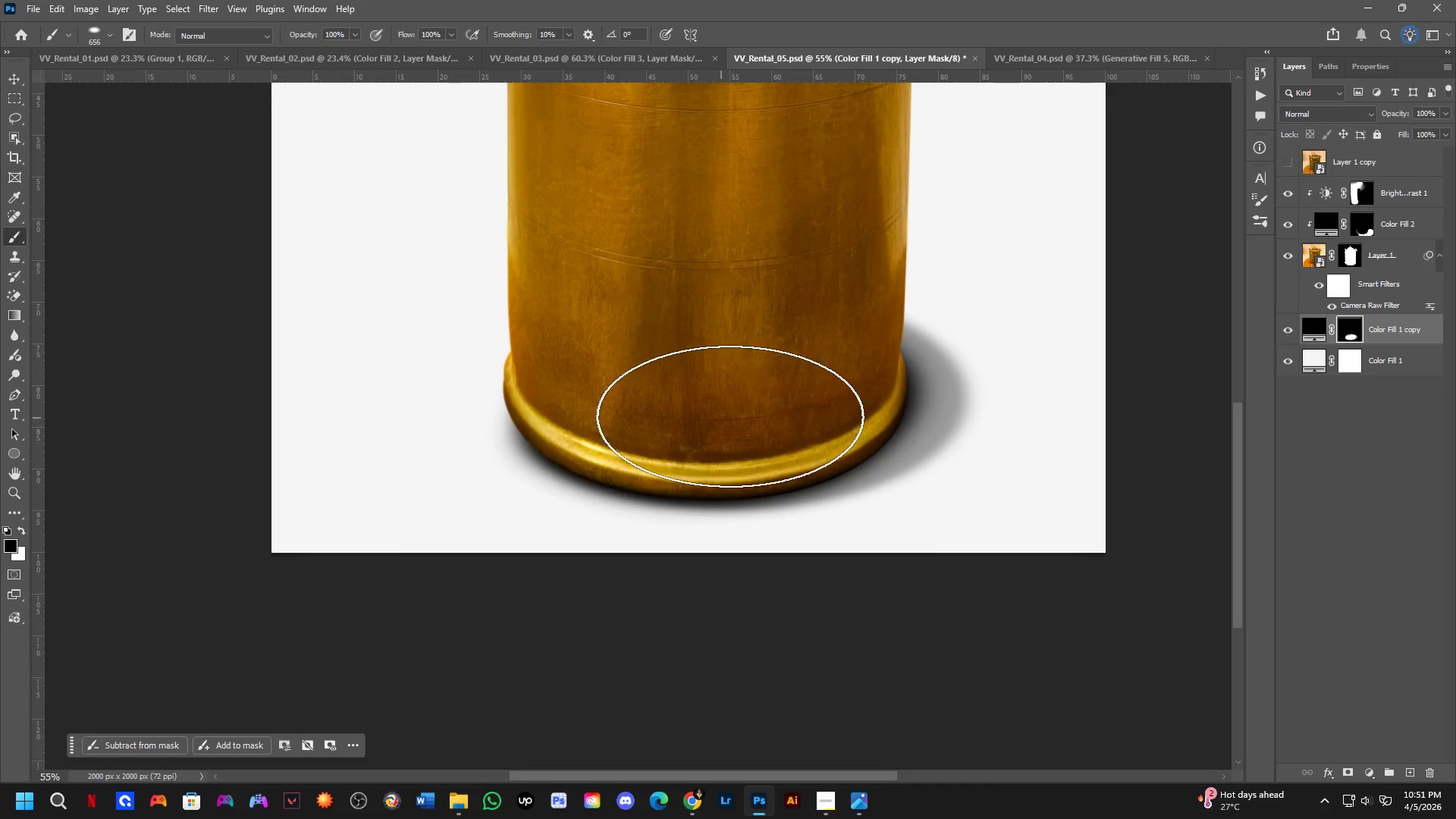 
key(Control+ControlLeft)
 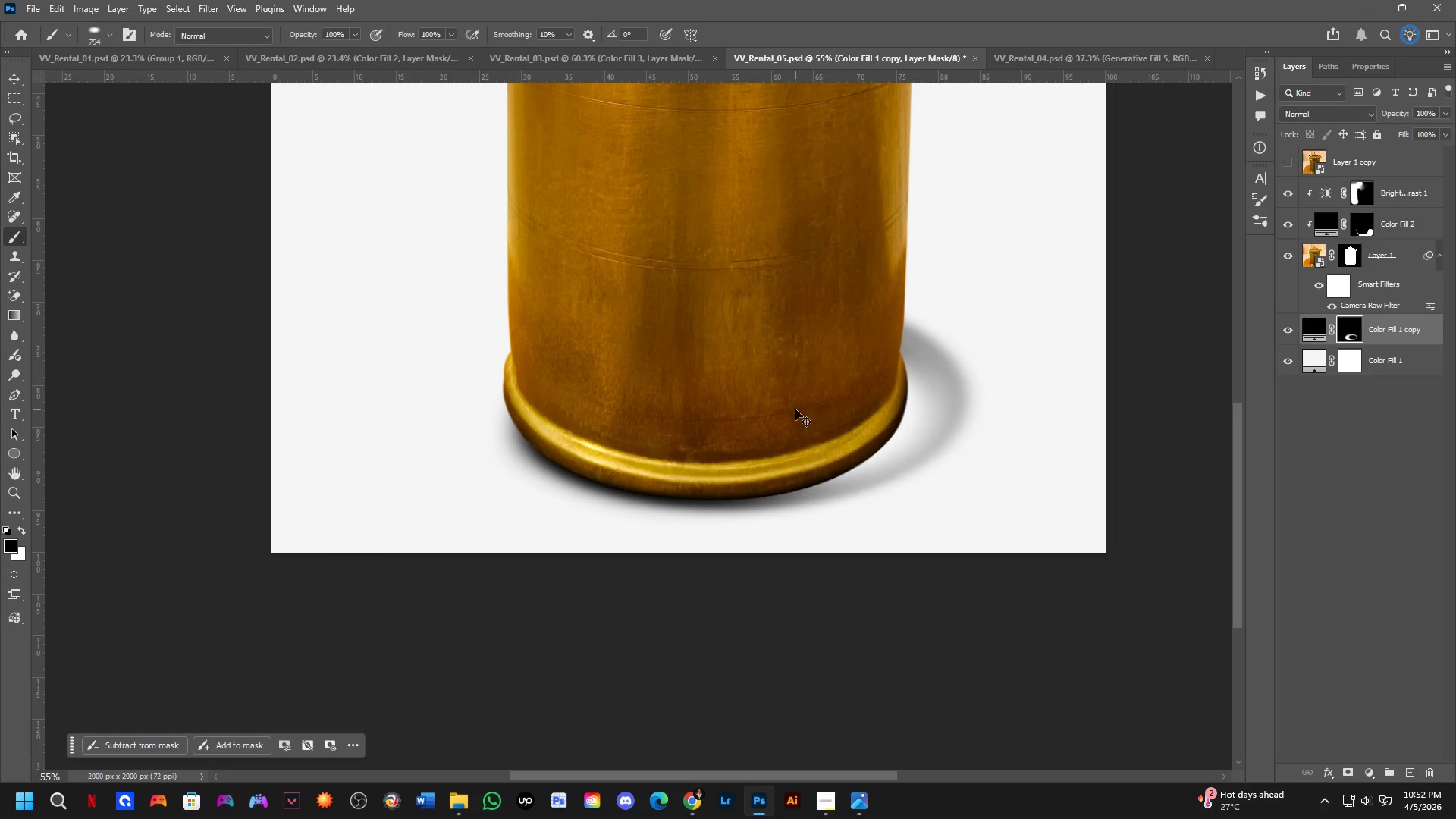 
key(Control+Z)
 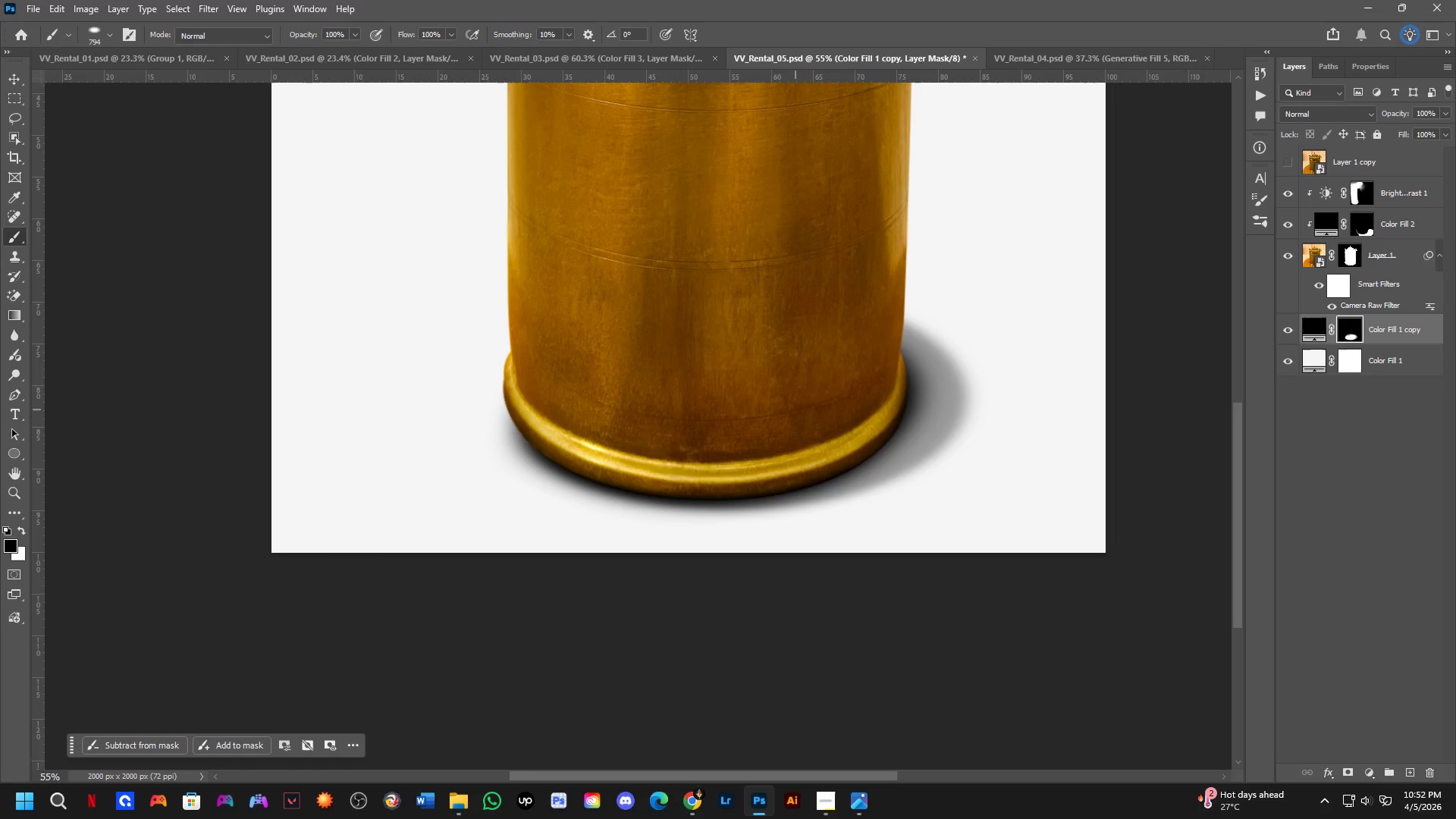 
key(X)
 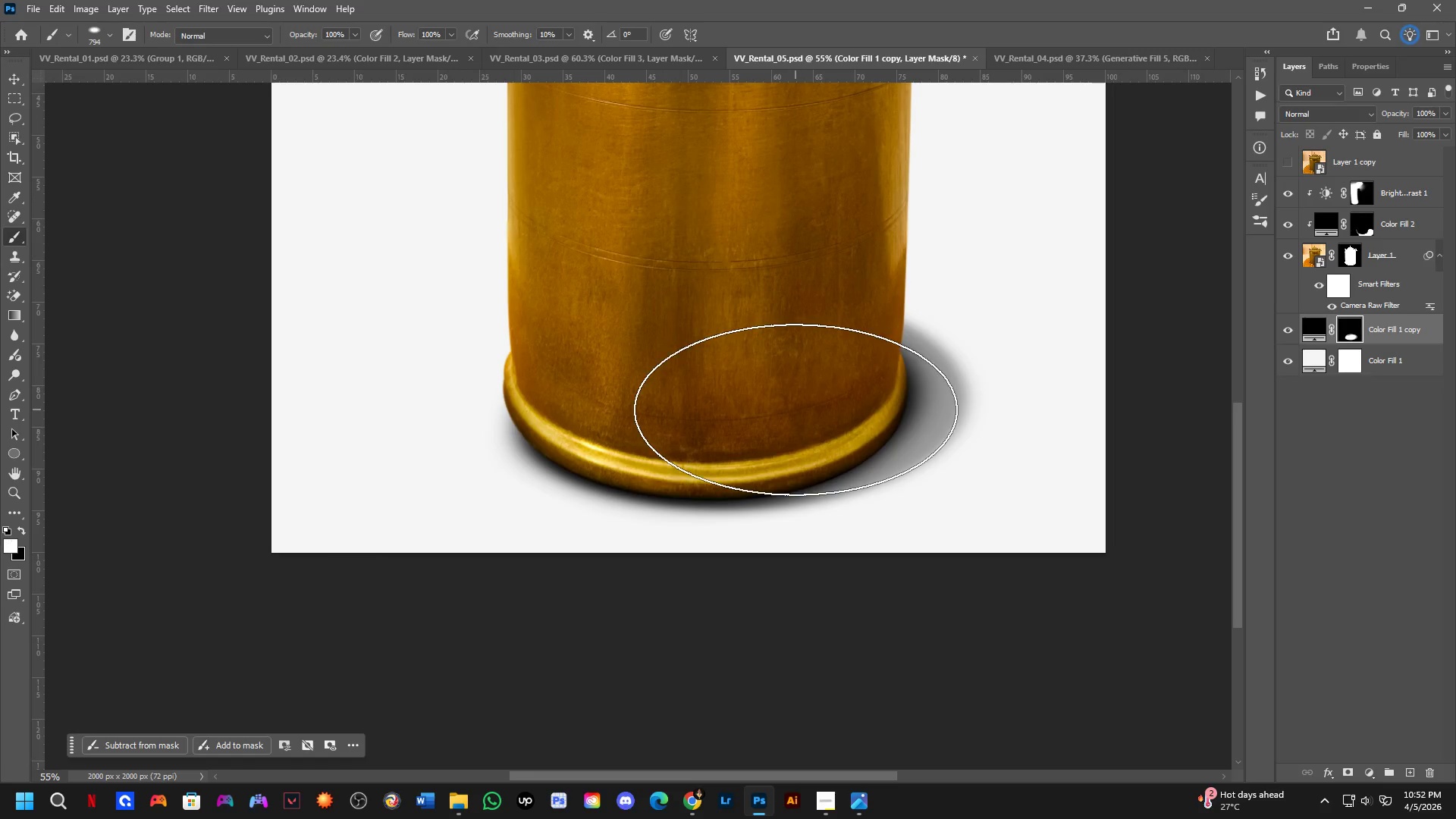 
left_click([795, 410])
 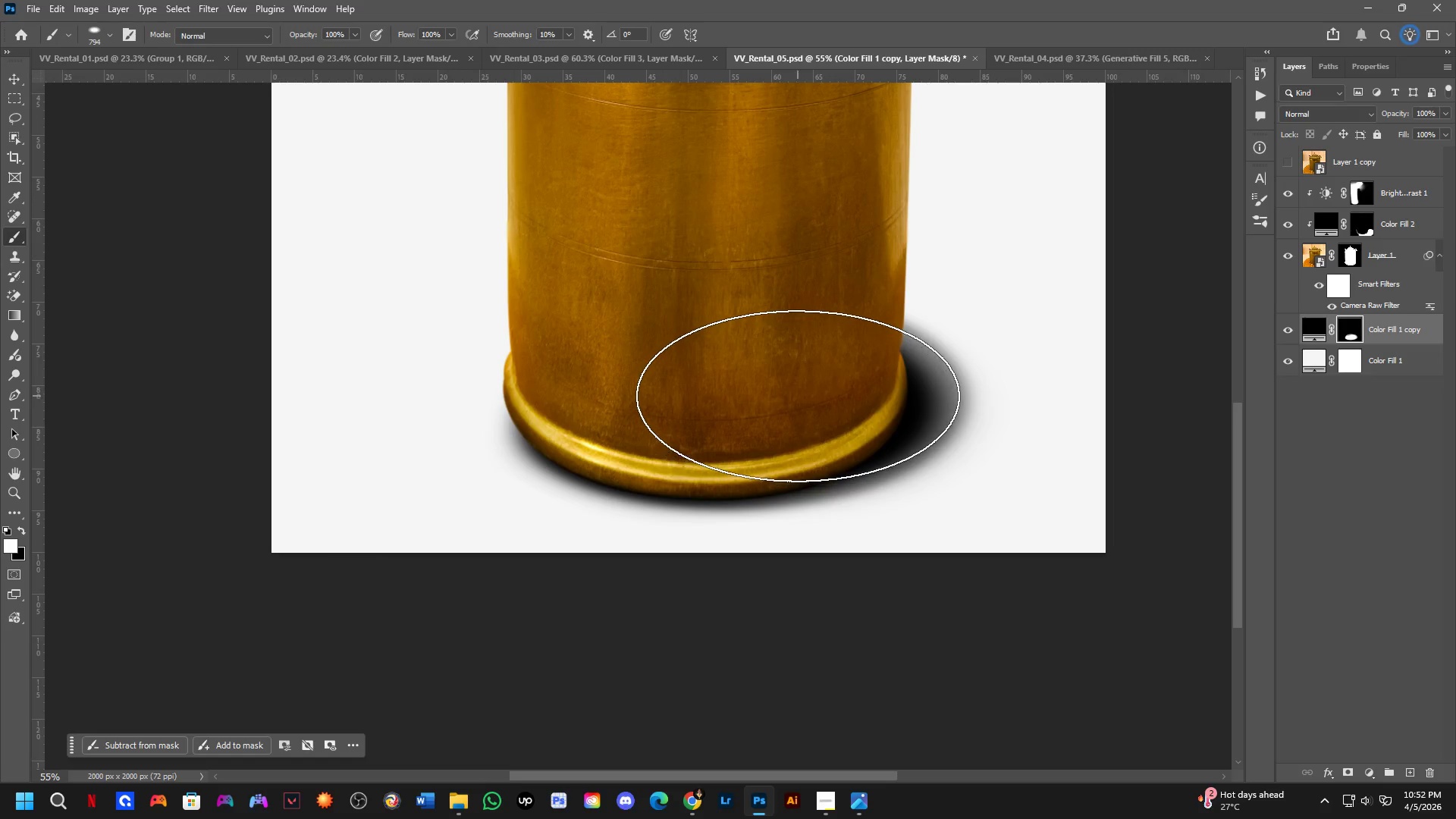 
key(Control+ControlLeft)
 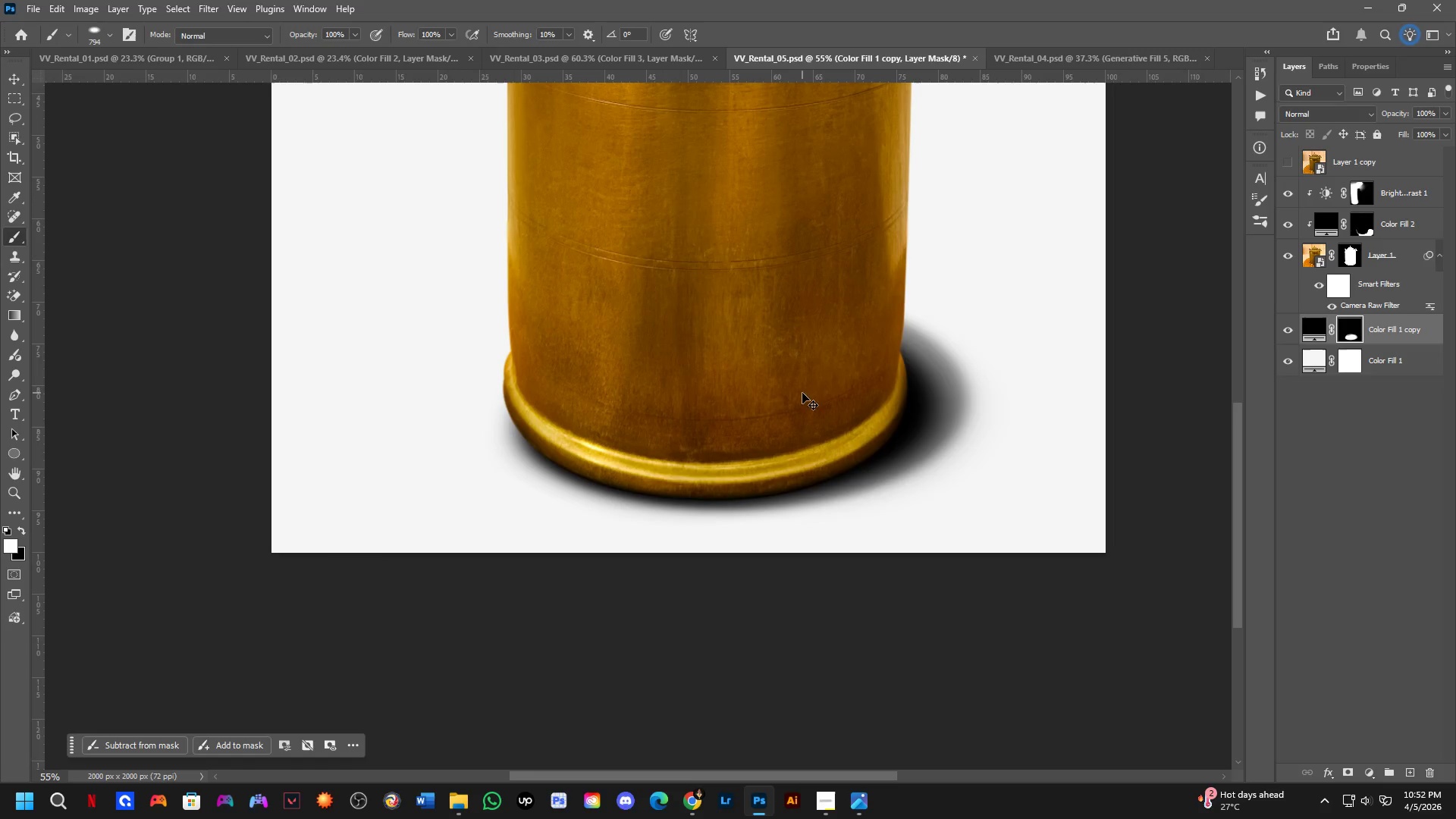 
key(Control+Z)
 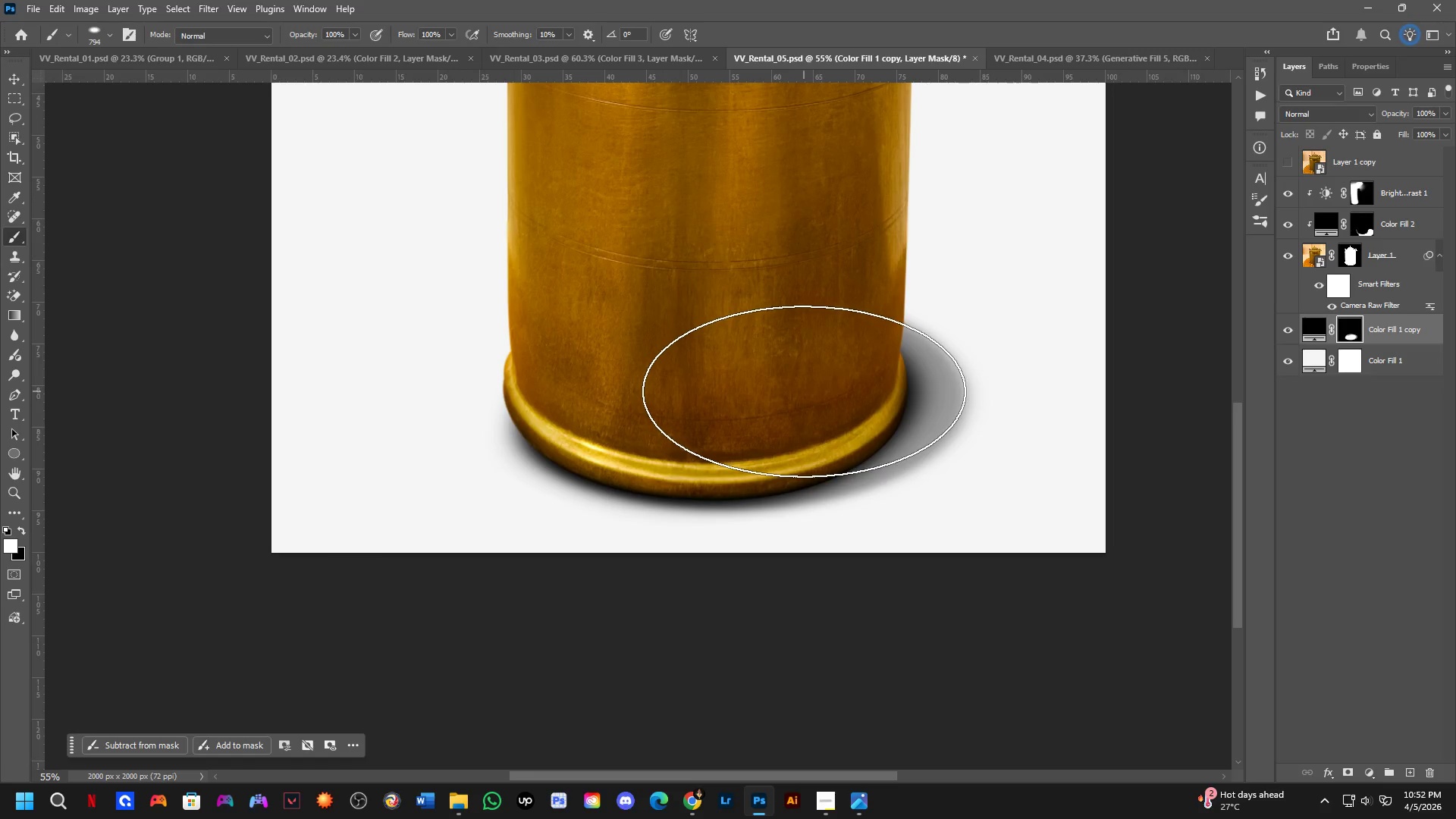 
key(X)
 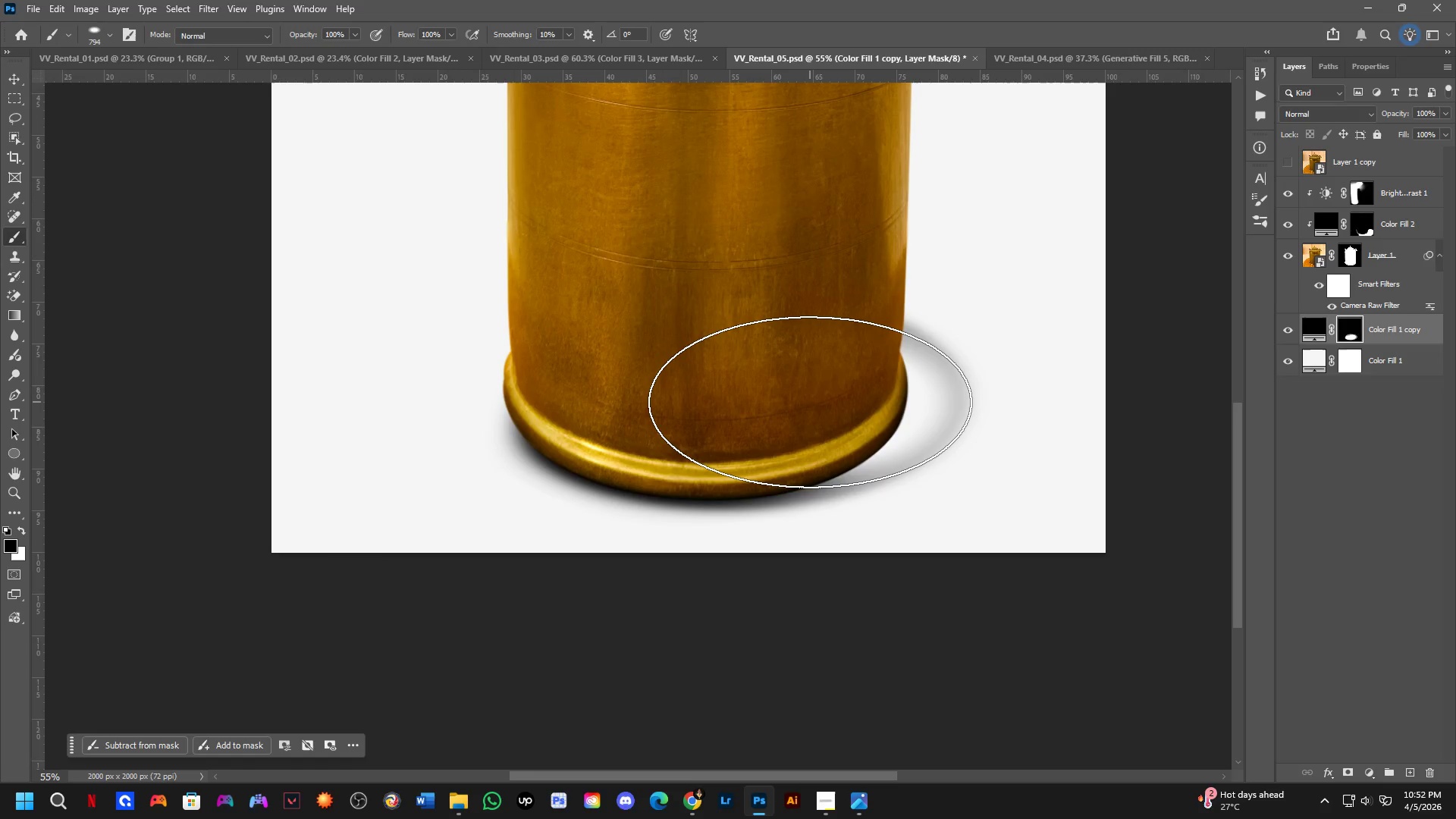 
key(Control+ControlLeft)
 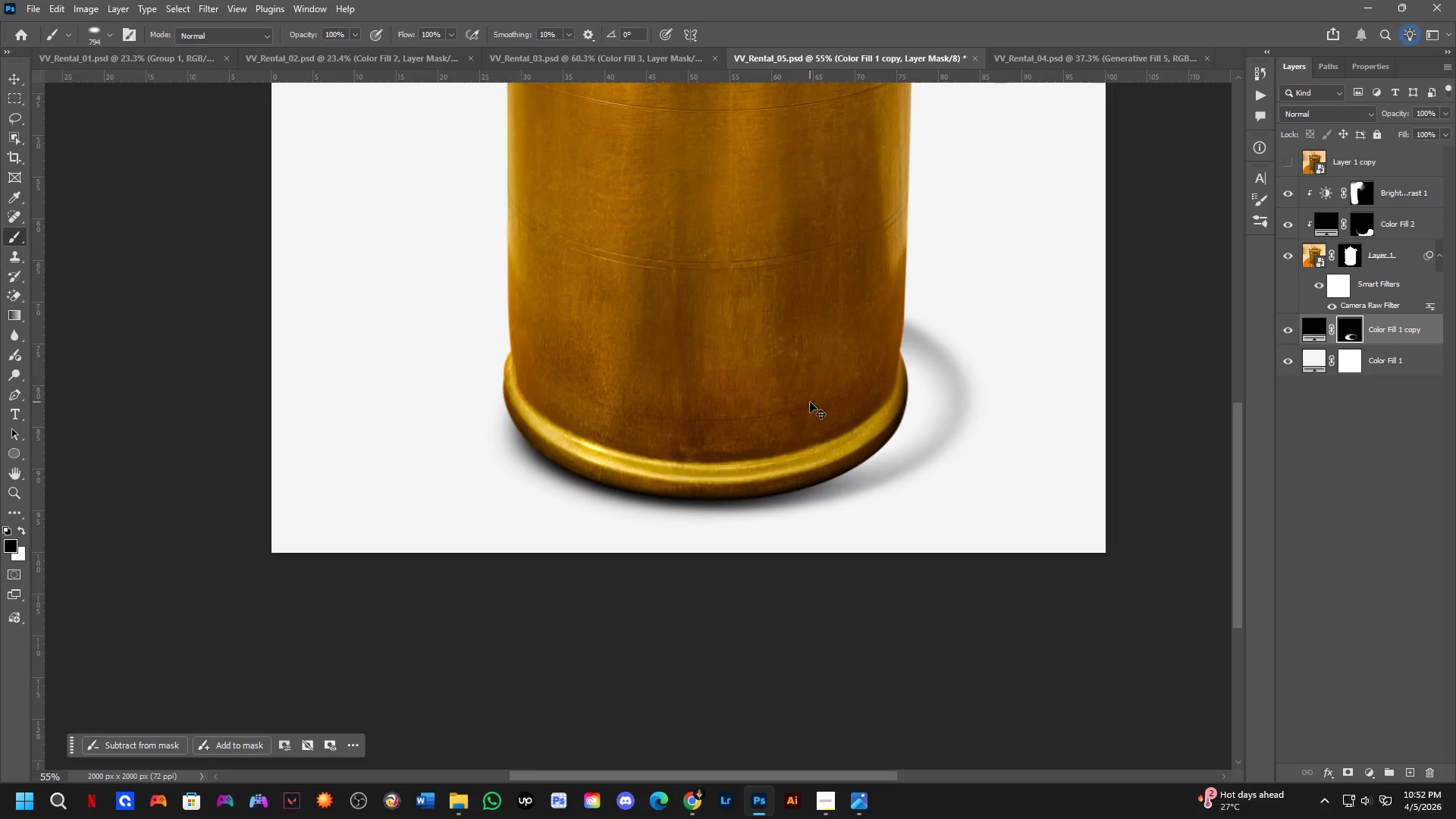 
key(Control+Z)
 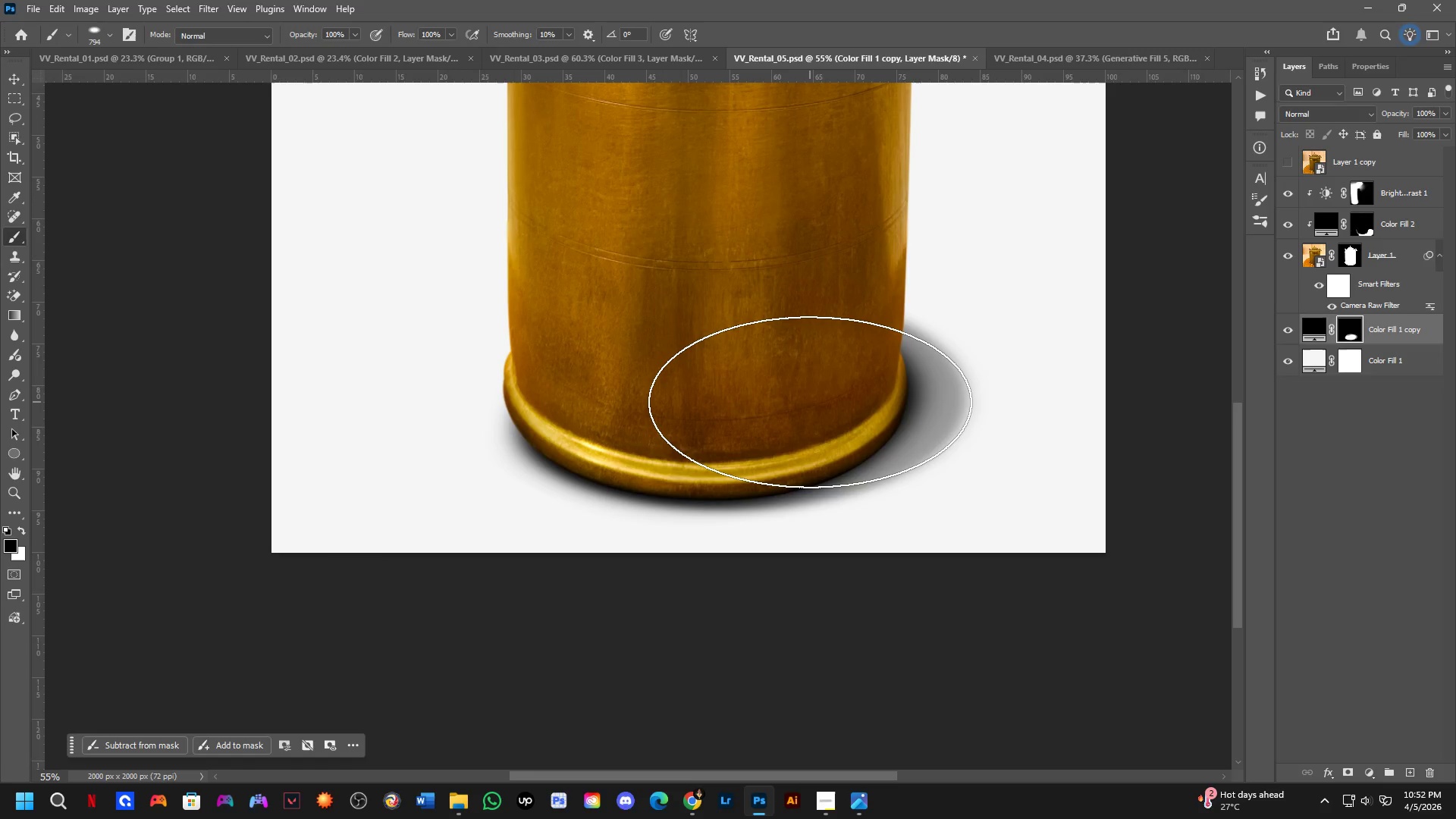 
key(X)
 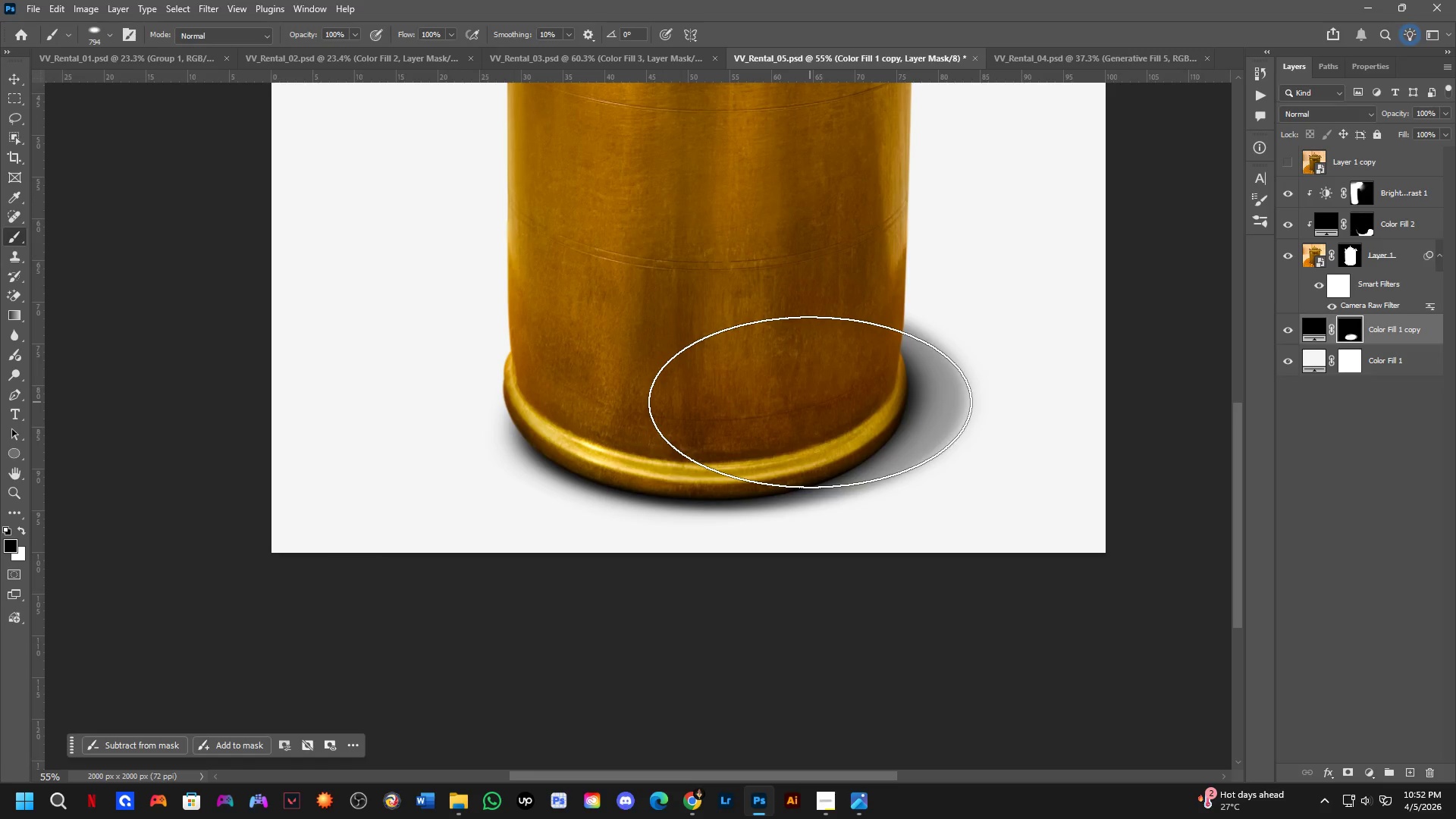 
left_click([810, 402])
 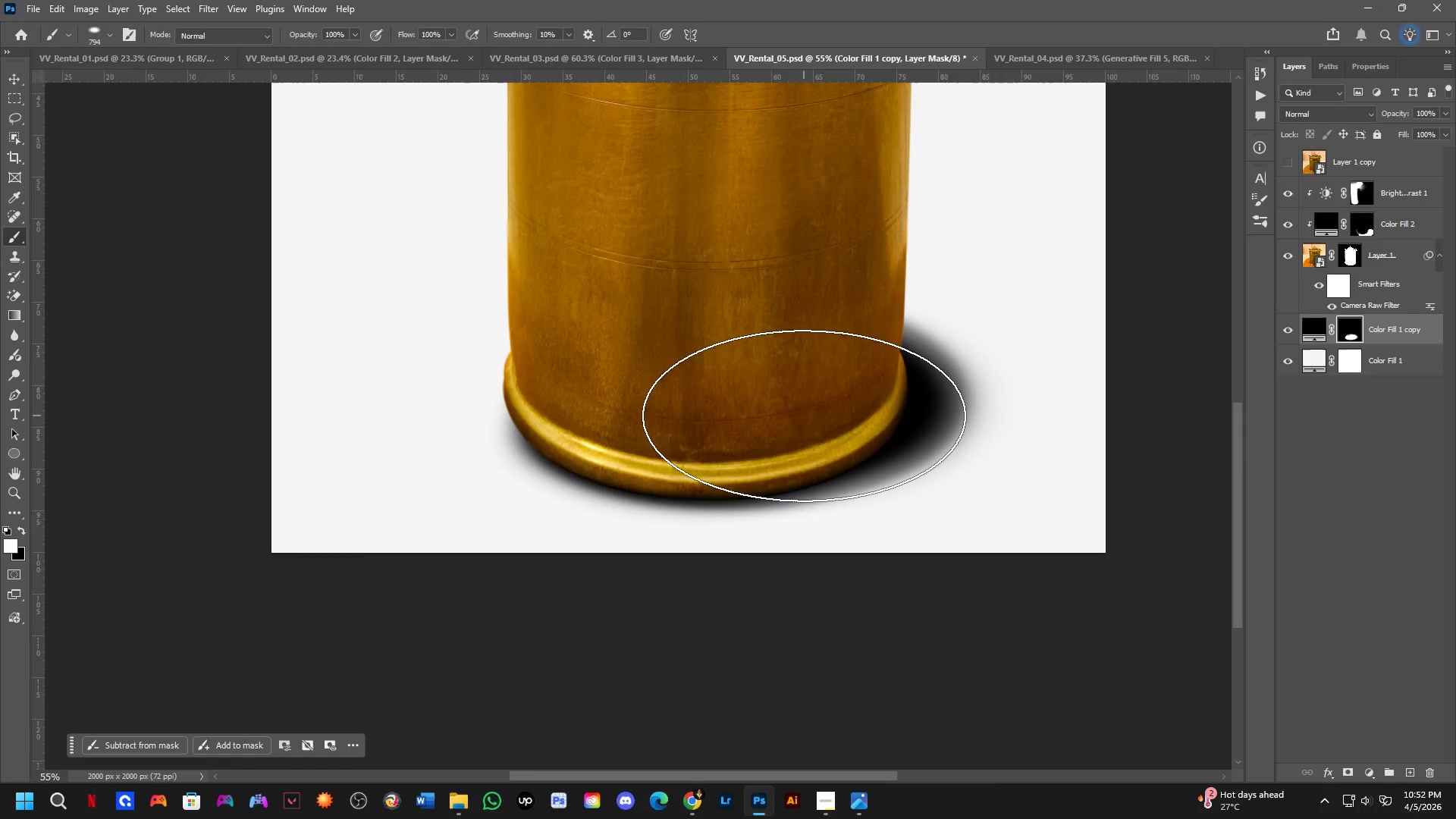 
scroll: coordinate [869, 490], scroll_direction: down, amount: 8.0
 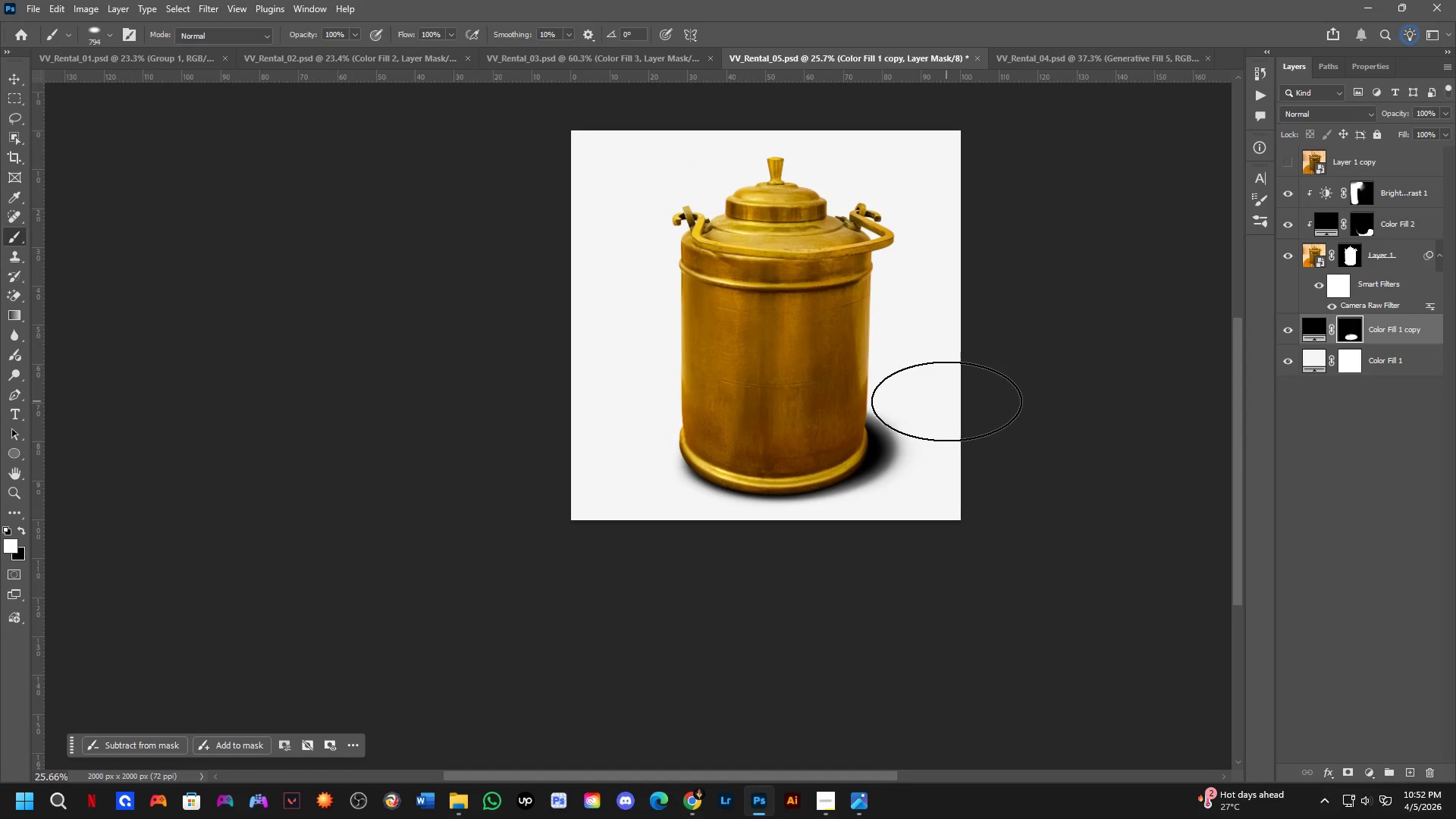 
key(Control+Z)
 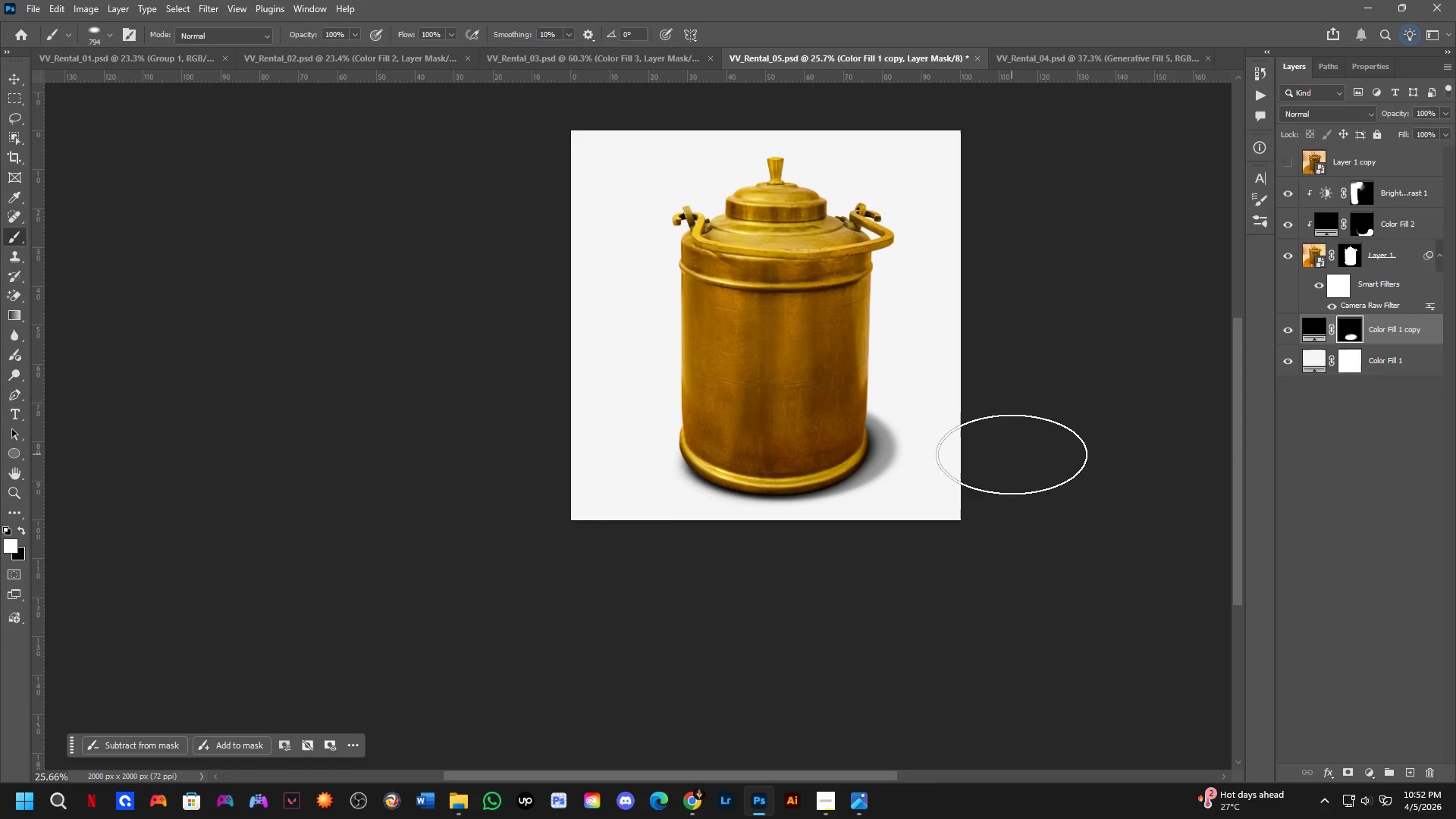 
scroll: coordinate [875, 413], scroll_direction: up, amount: 6.0
 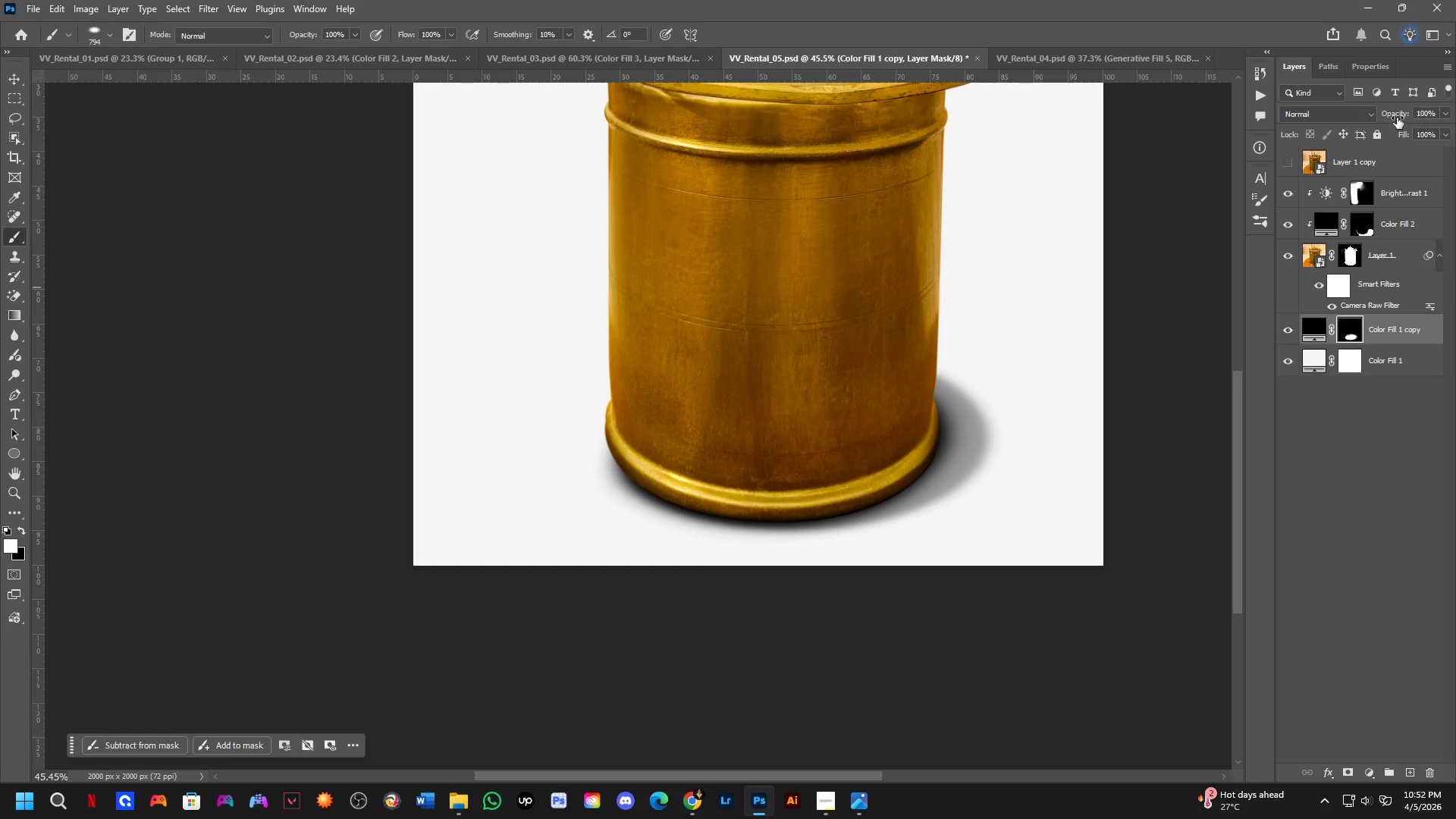 
left_click_drag(start_coordinate=[1397, 111], to_coordinate=[1389, 111])
 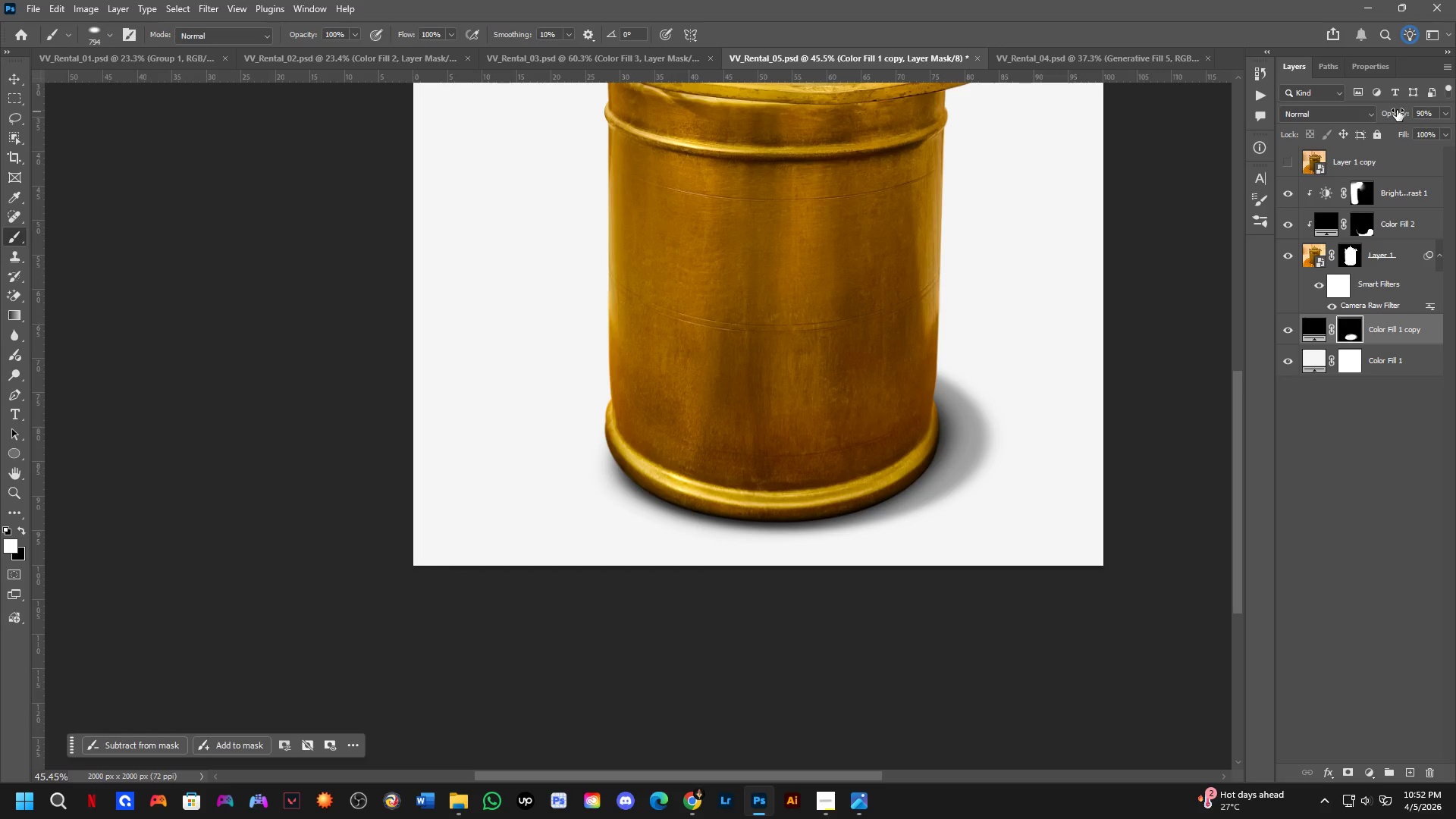 
left_click([1397, 110])
 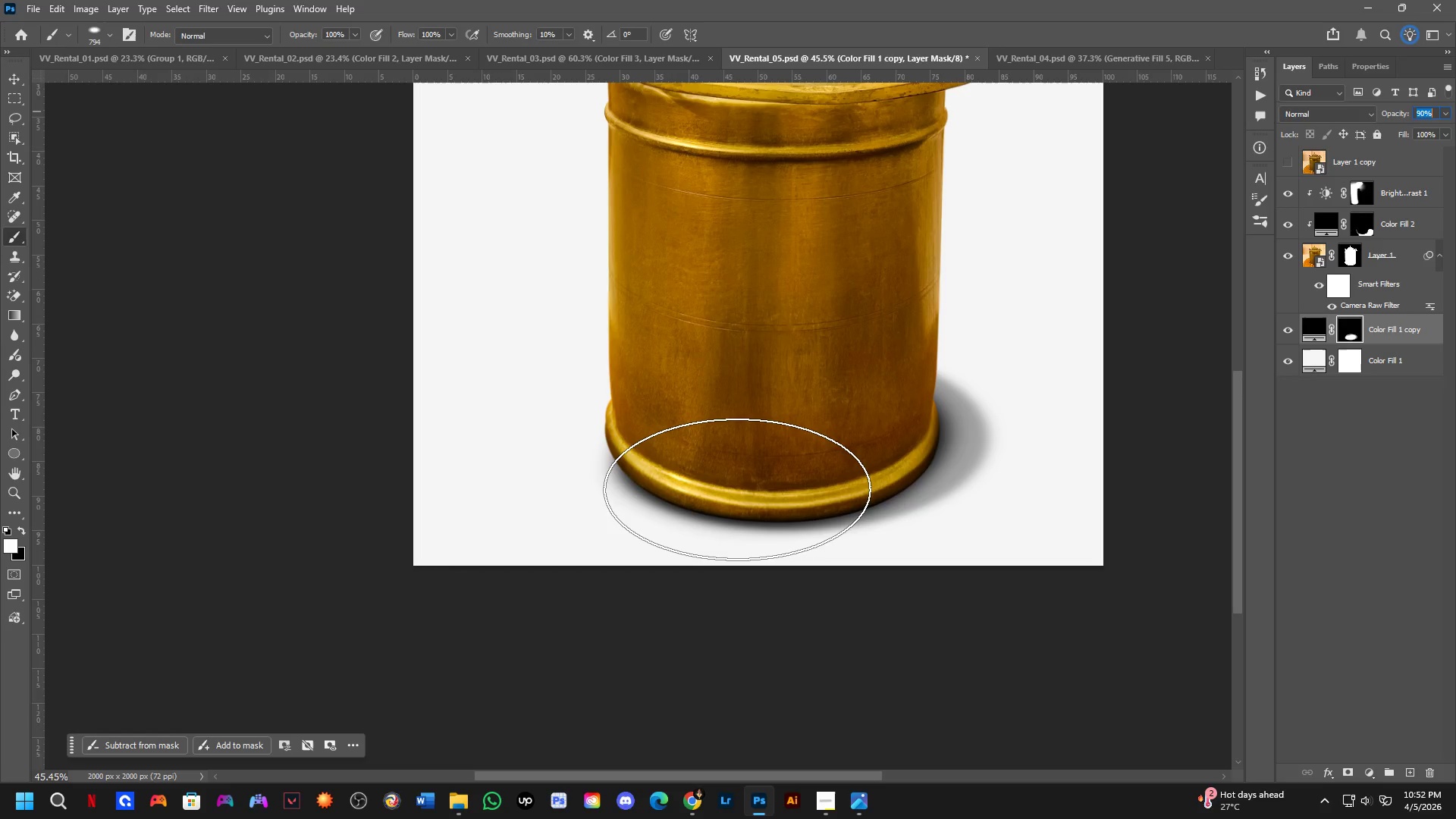 
hold_key(key=AltLeft, duration=0.52)
 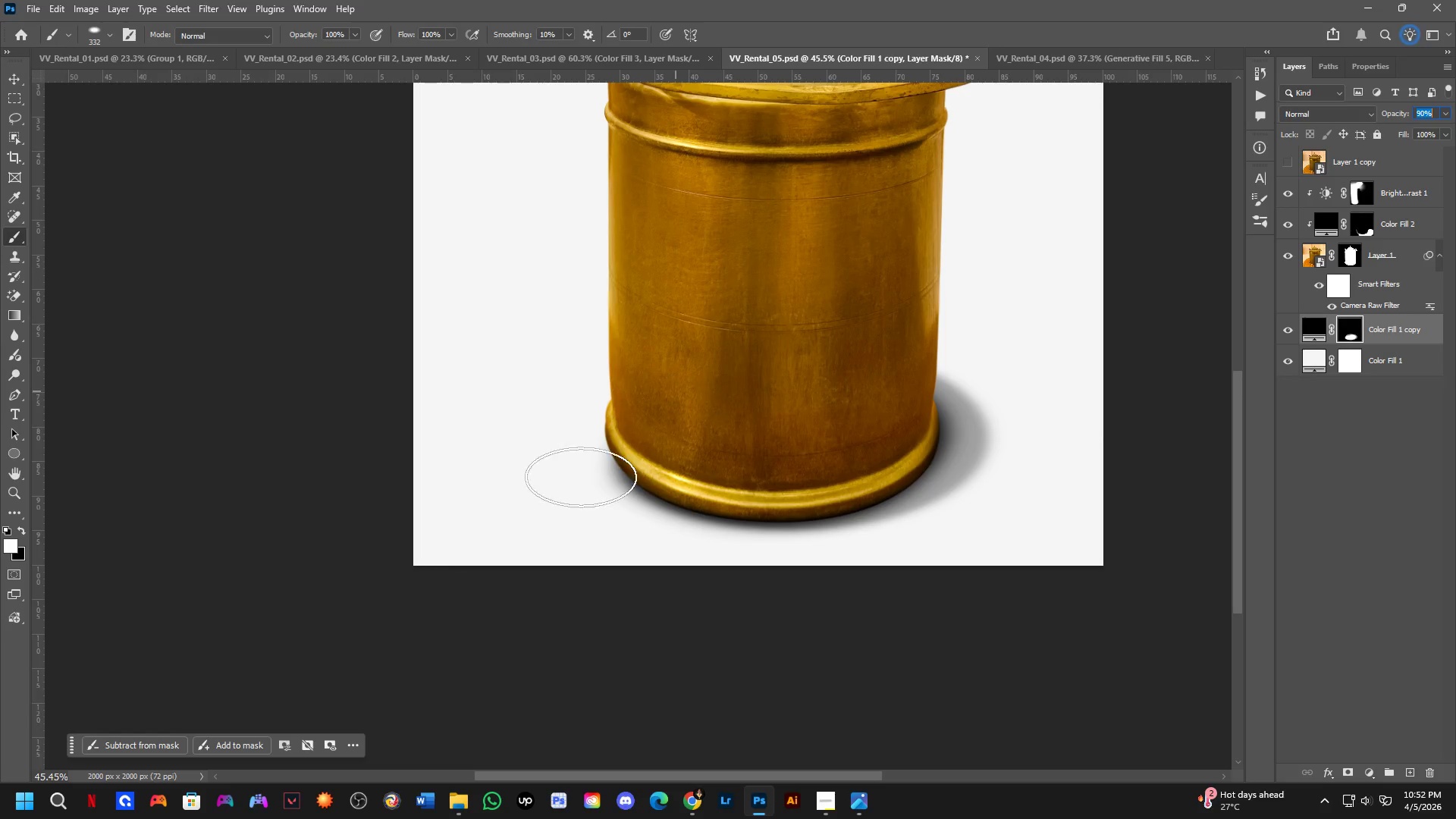 
scroll: coordinate [579, 495], scroll_direction: down, amount: 1.0
 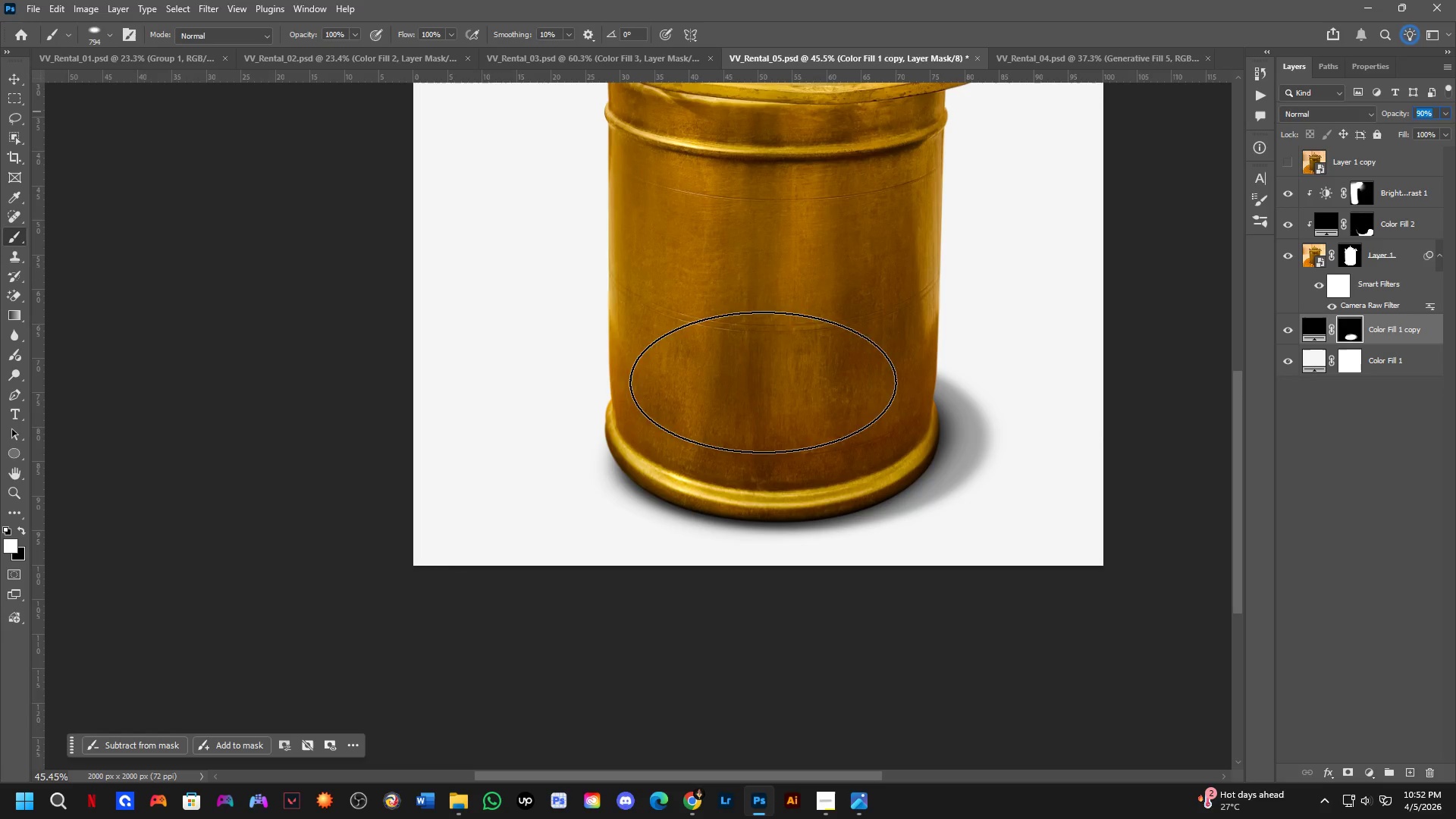 
hold_key(key=AltLeft, duration=0.41)
 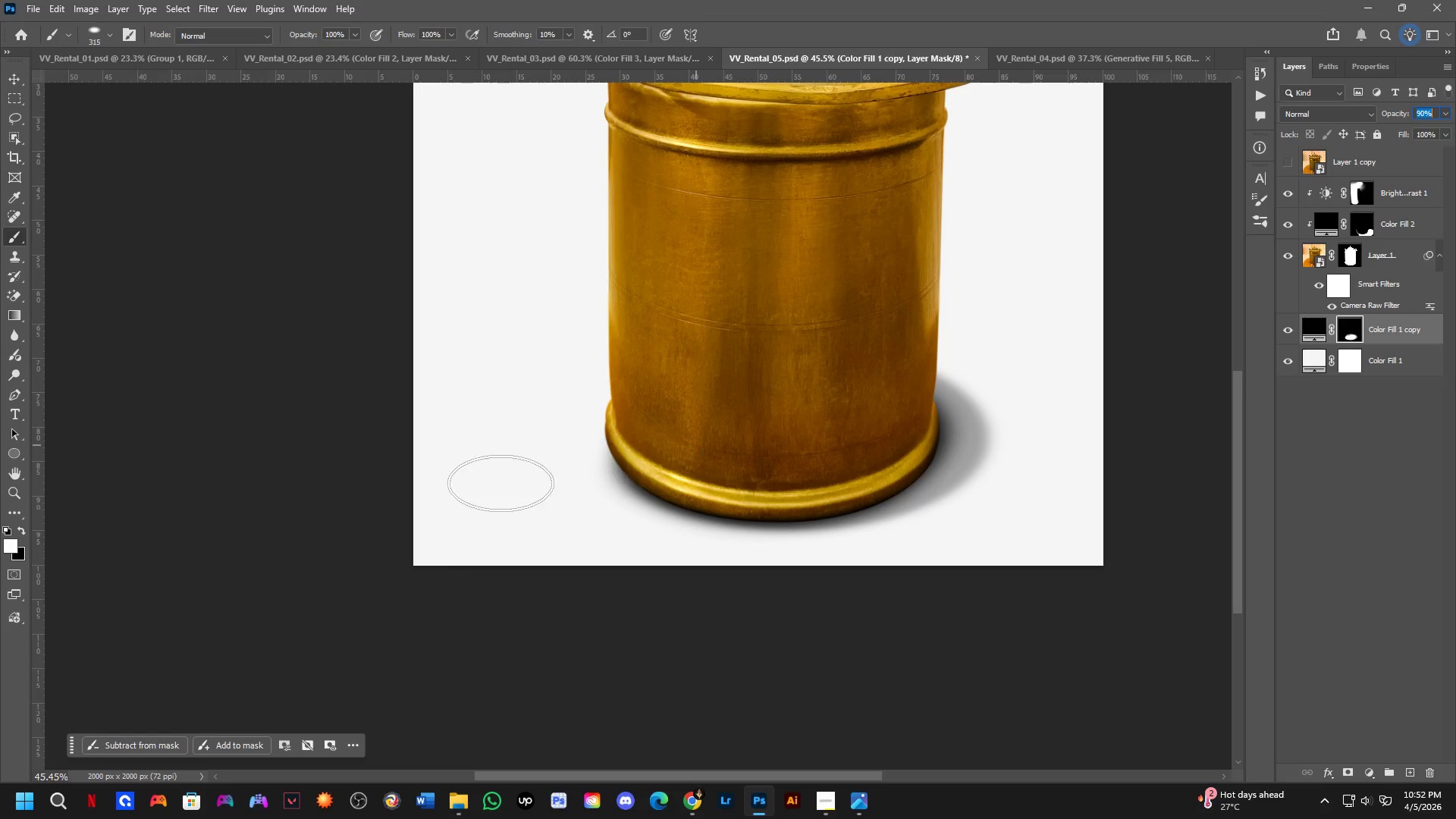 
scroll: coordinate [573, 490], scroll_direction: up, amount: 4.0